 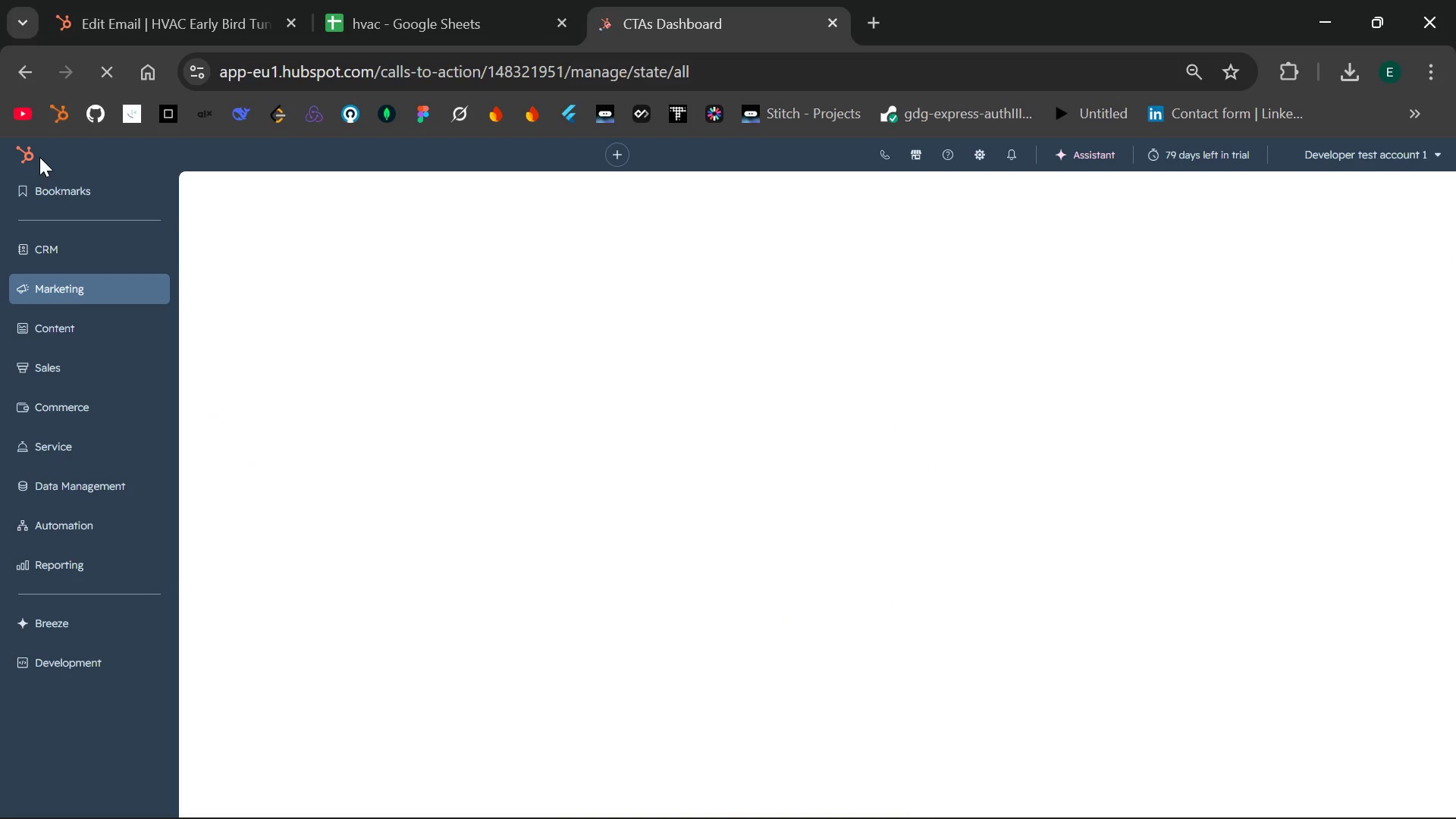 
left_click([238, 452])
 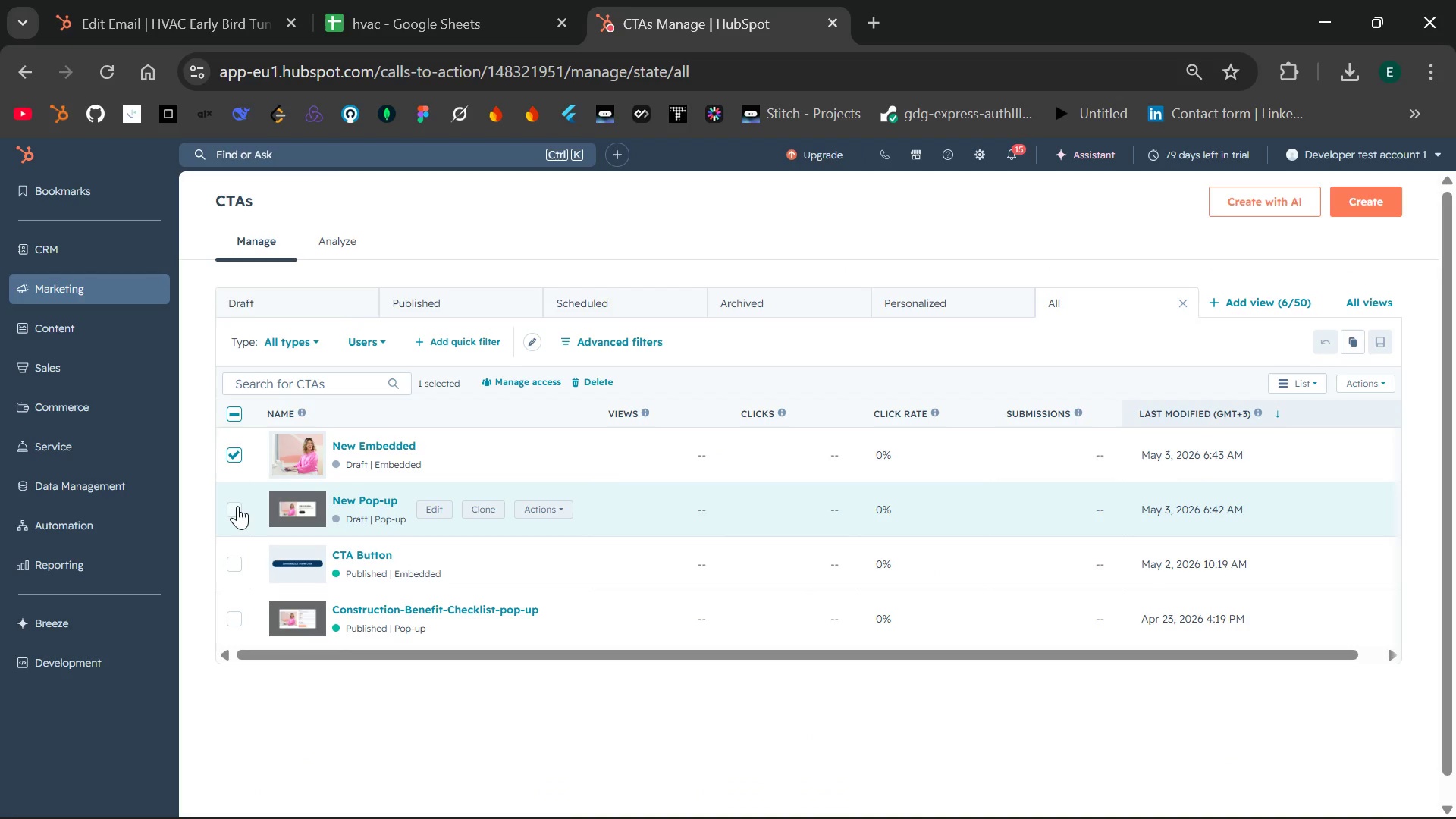 
left_click([237, 508])
 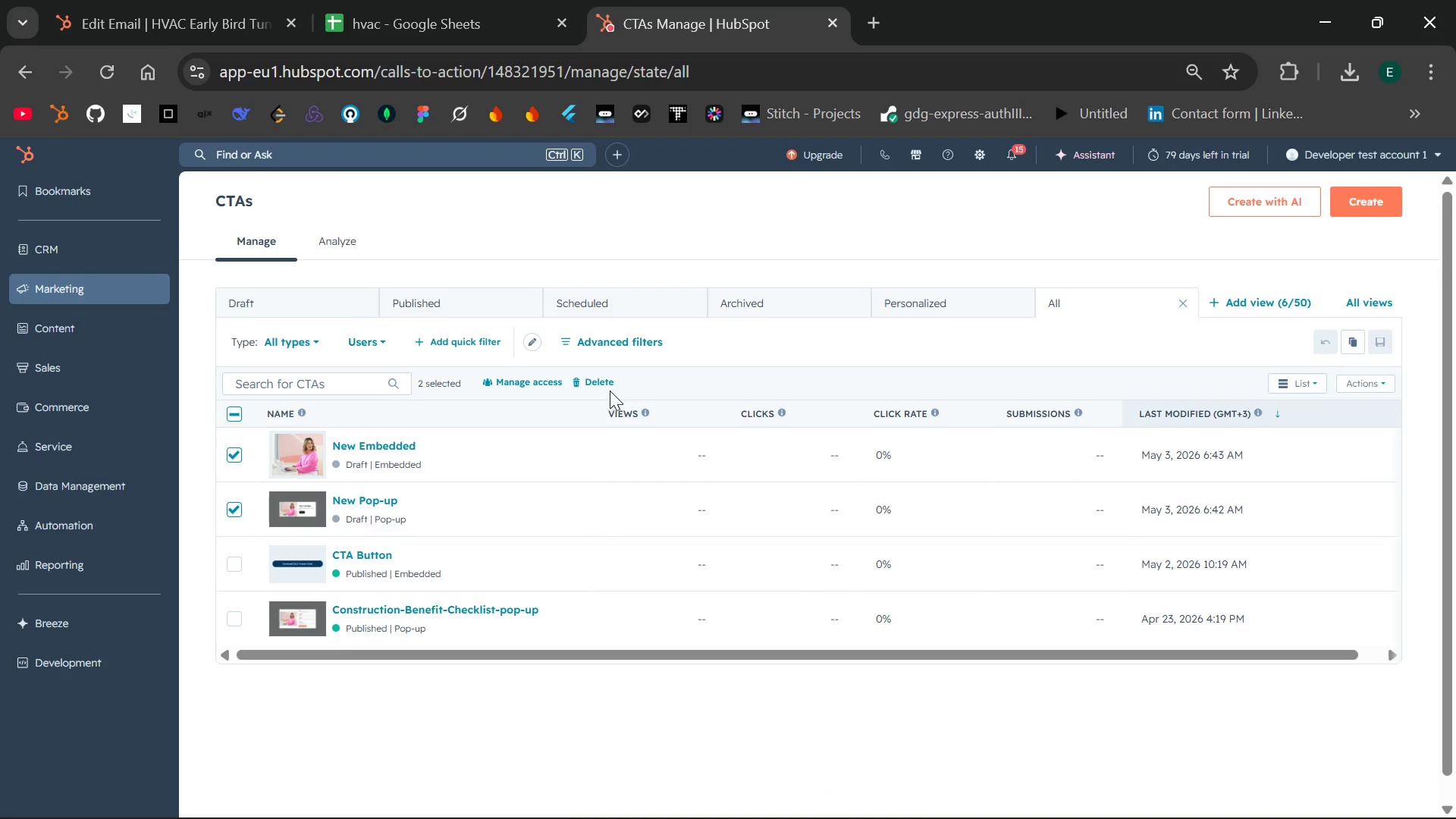 
left_click([603, 380])
 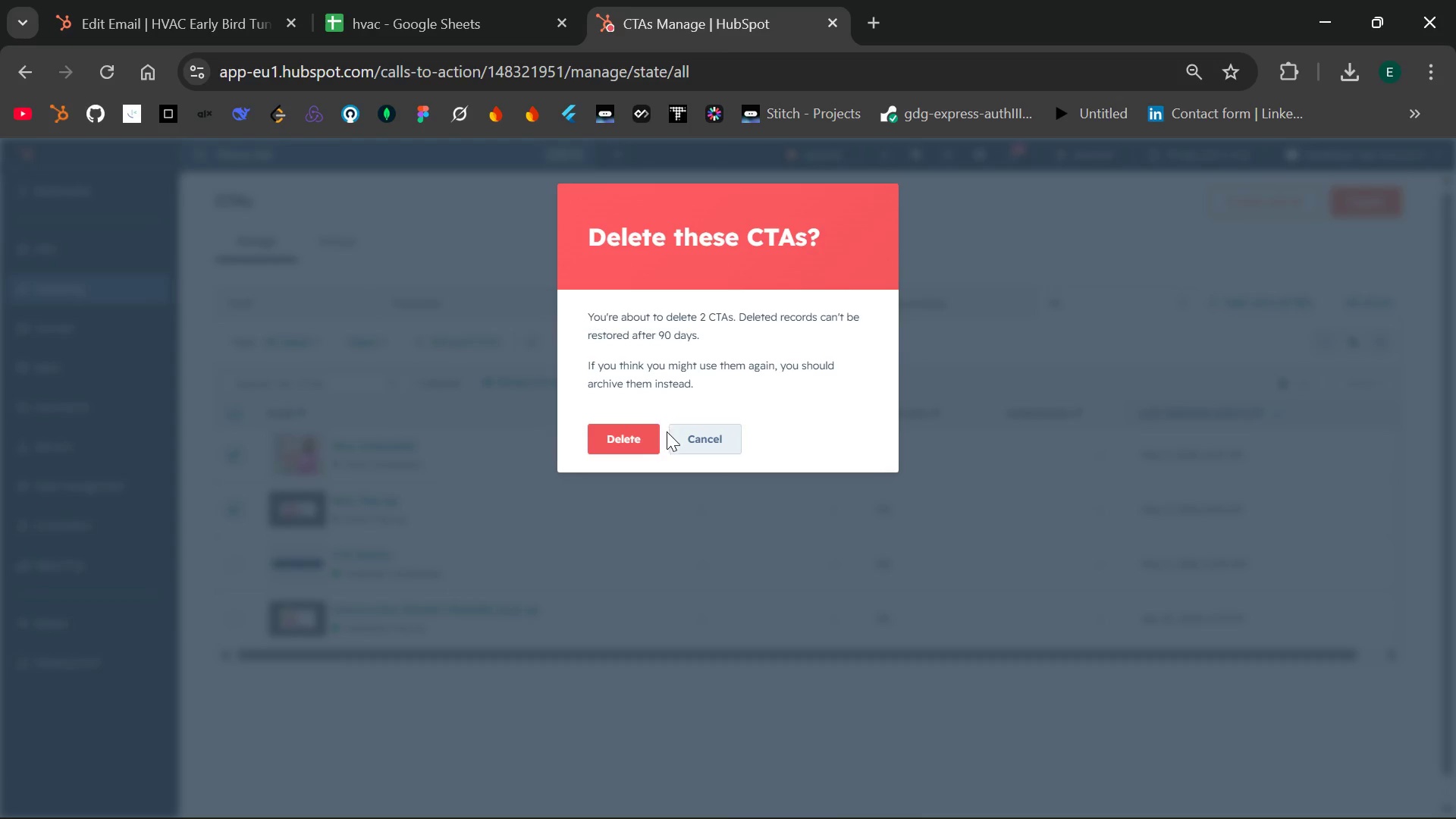 
left_click([627, 442])
 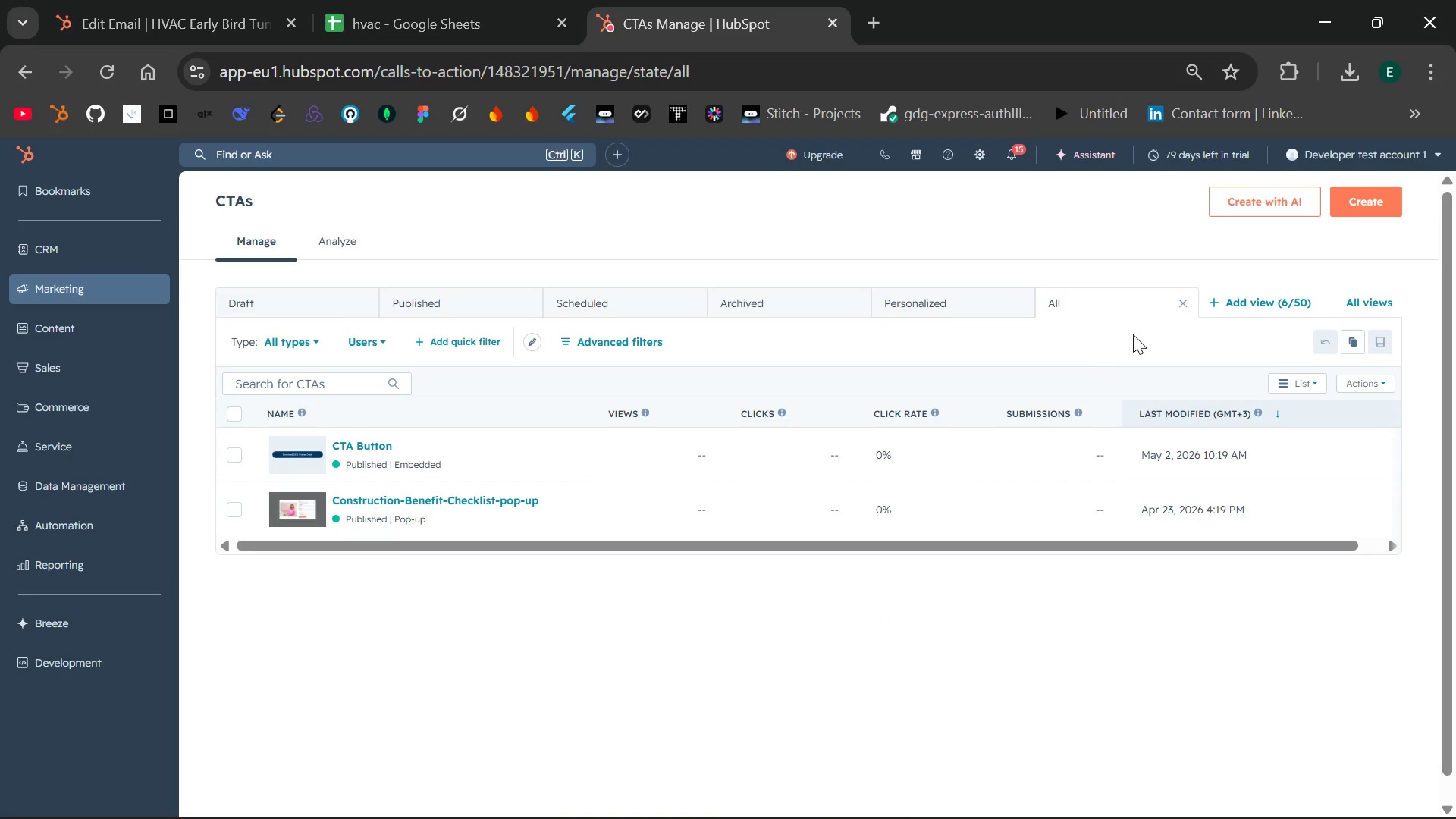 
left_click([1353, 214])
 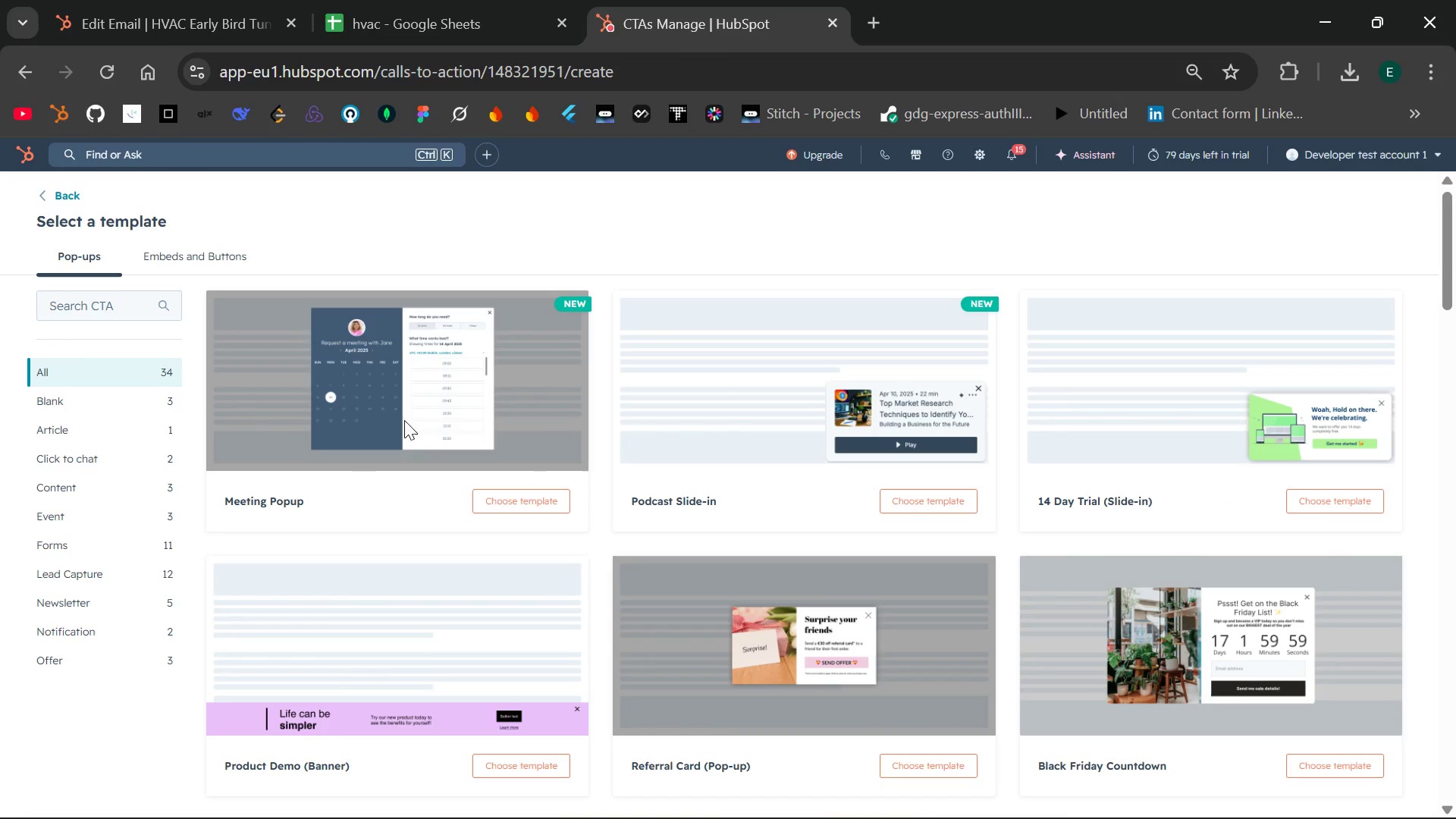 
wait(7.12)
 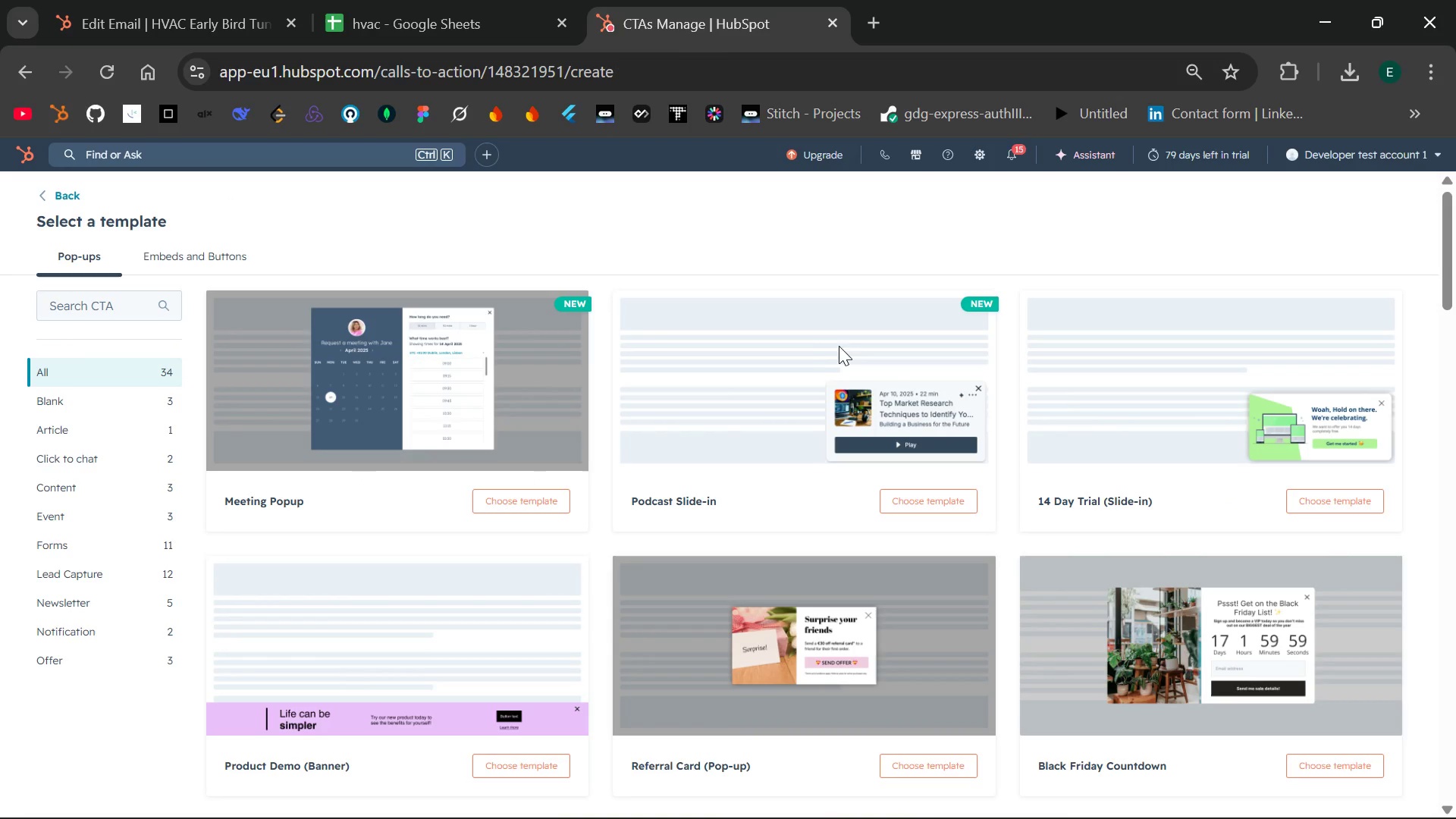 
left_click([208, 262])
 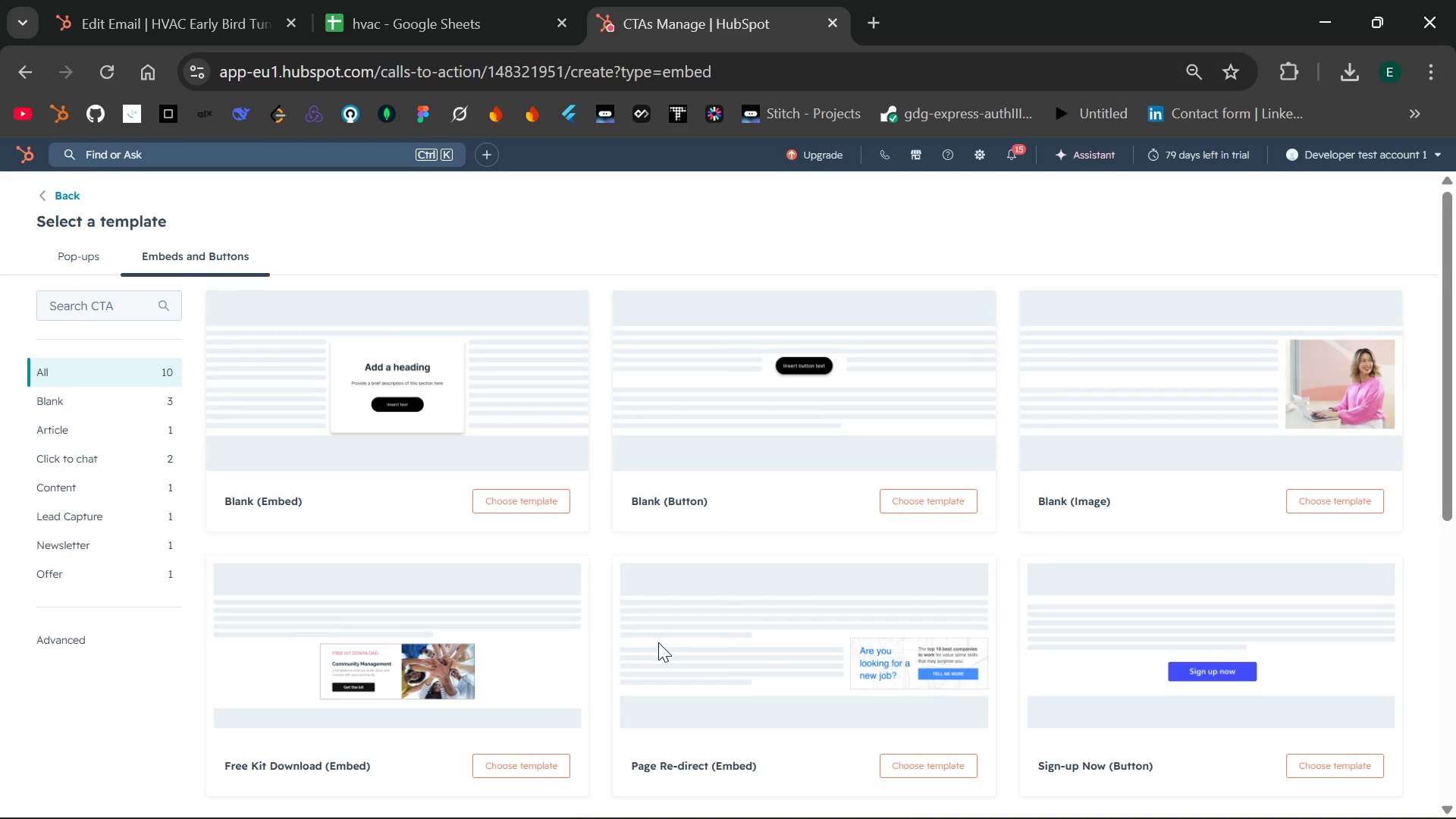 
wait(30.02)
 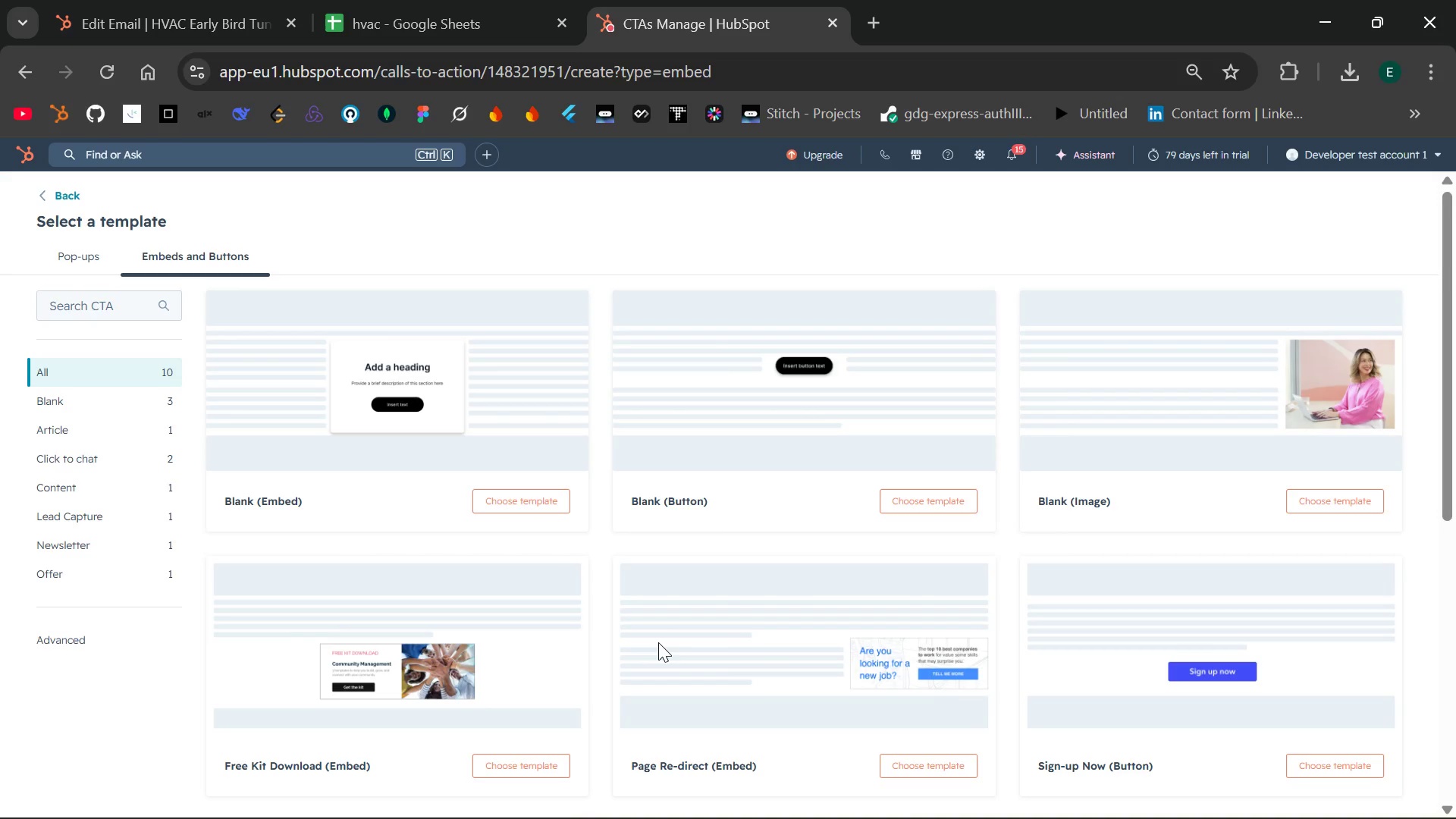 
left_click([913, 491])
 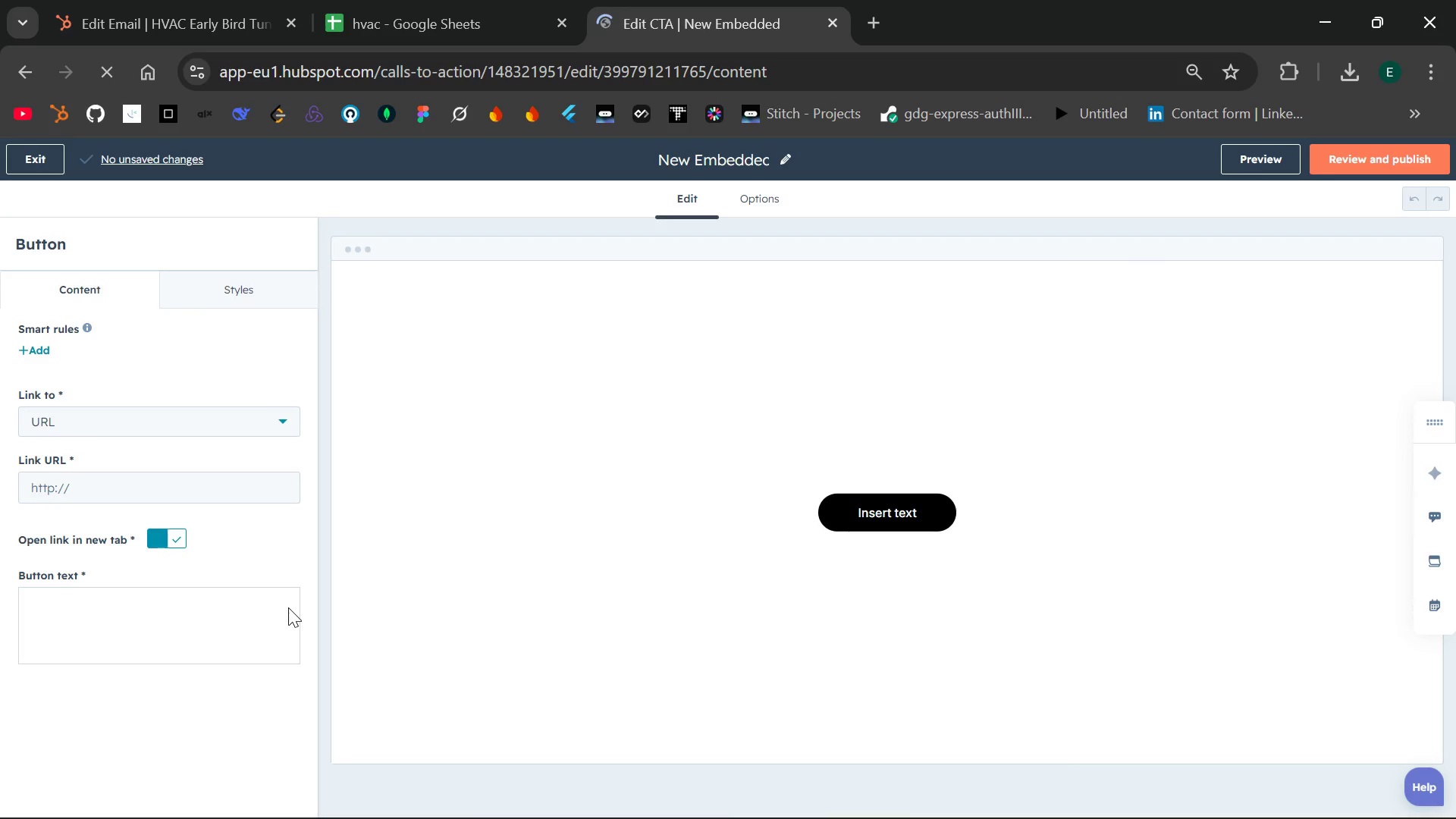 
wait(7.8)
 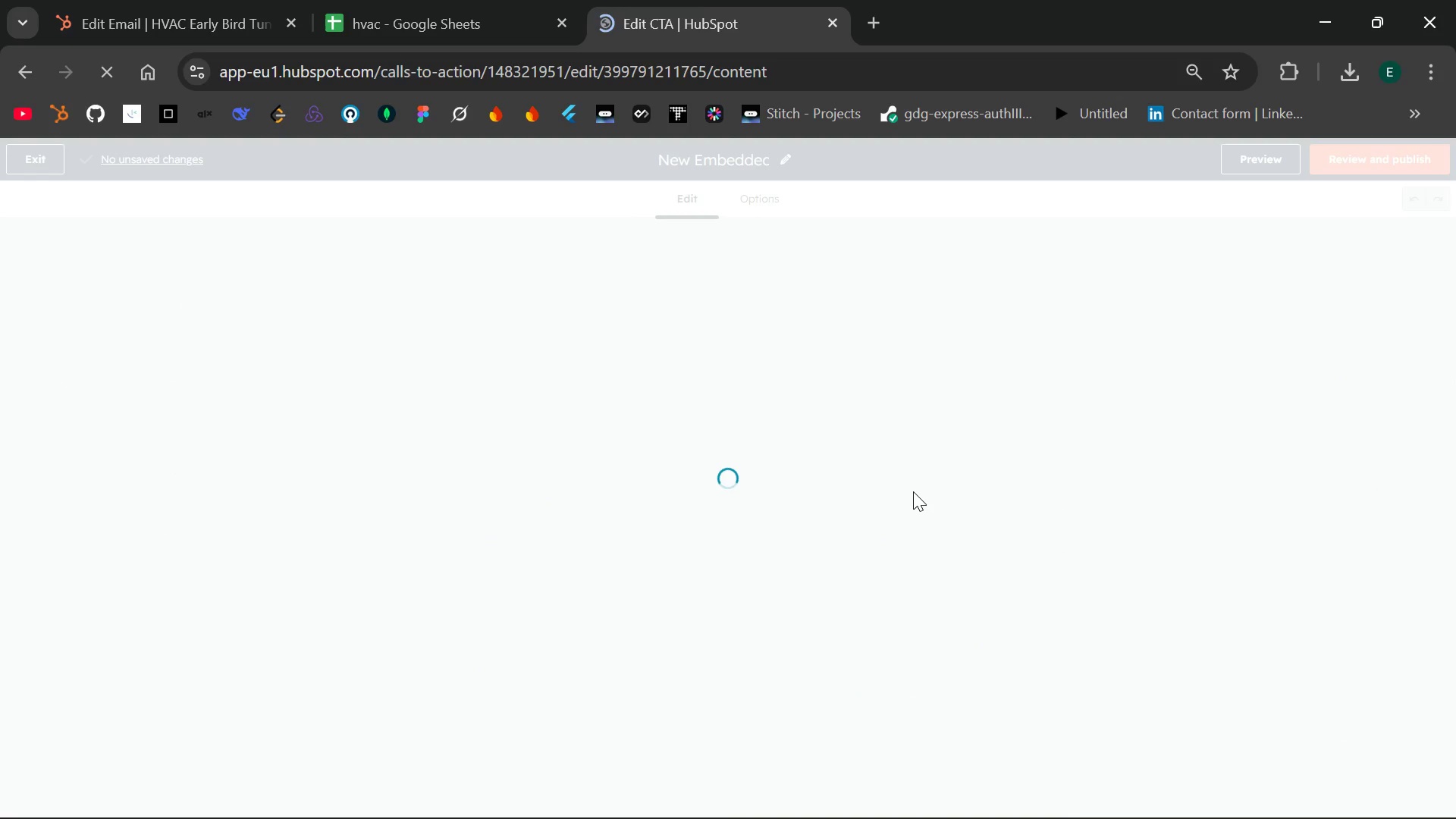 
left_click([107, 670])
 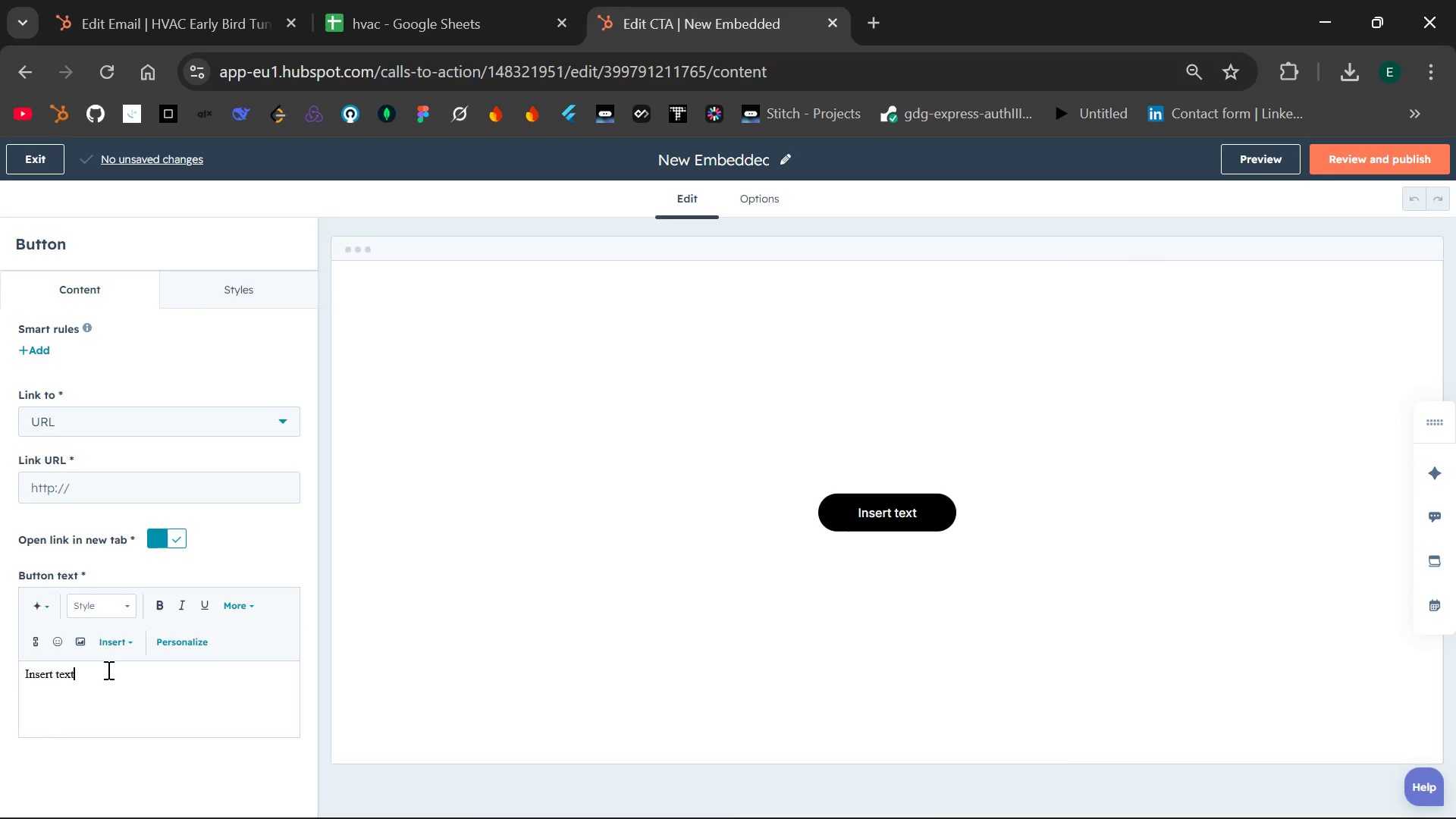 
hold_key(key=Backspace, duration=0.94)
 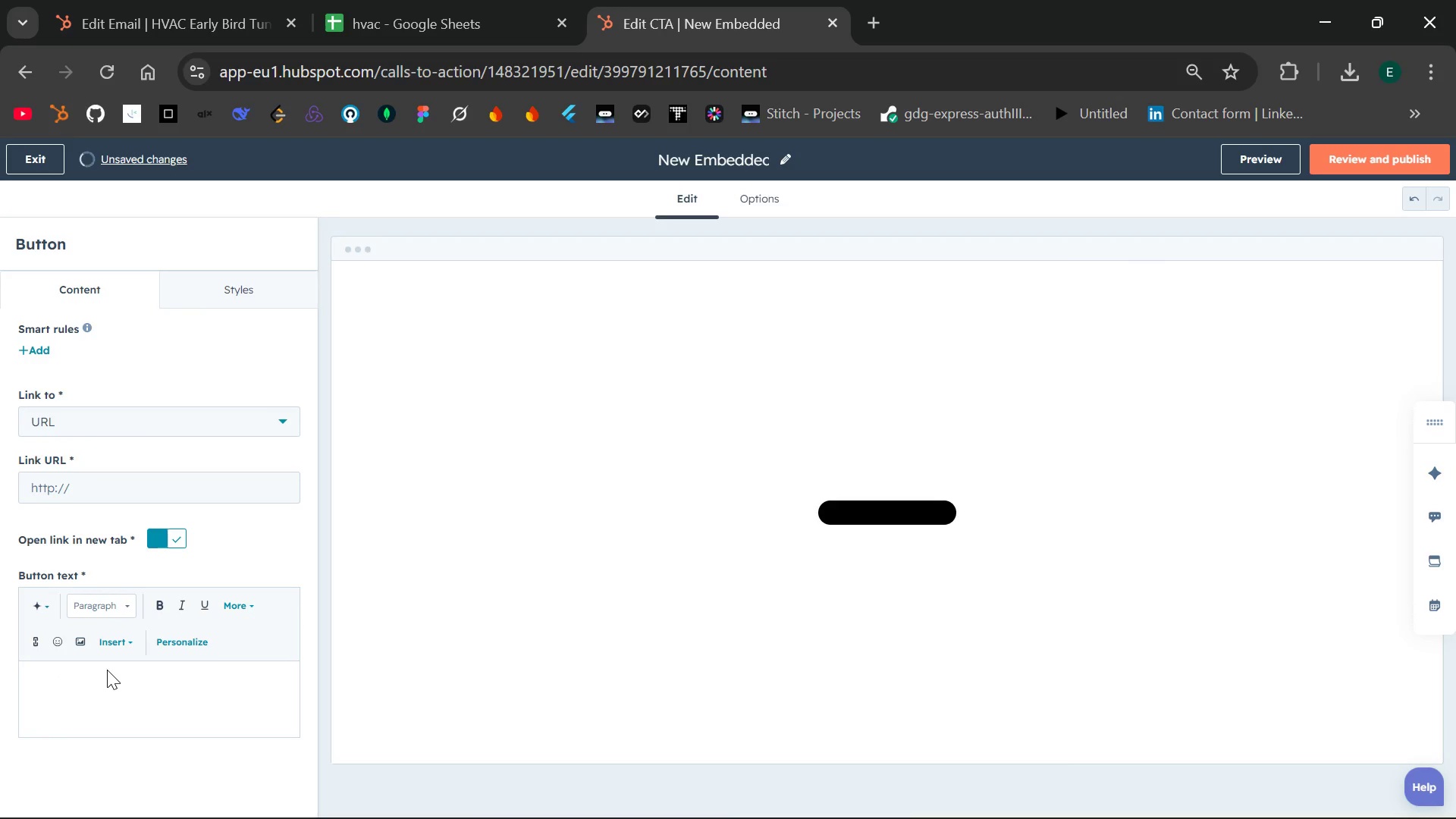 
type(H)
key(Backspace)
type(Book My Tune-Y)
key(Backspace)
type(UP)
key(Backspace)
type(p)
 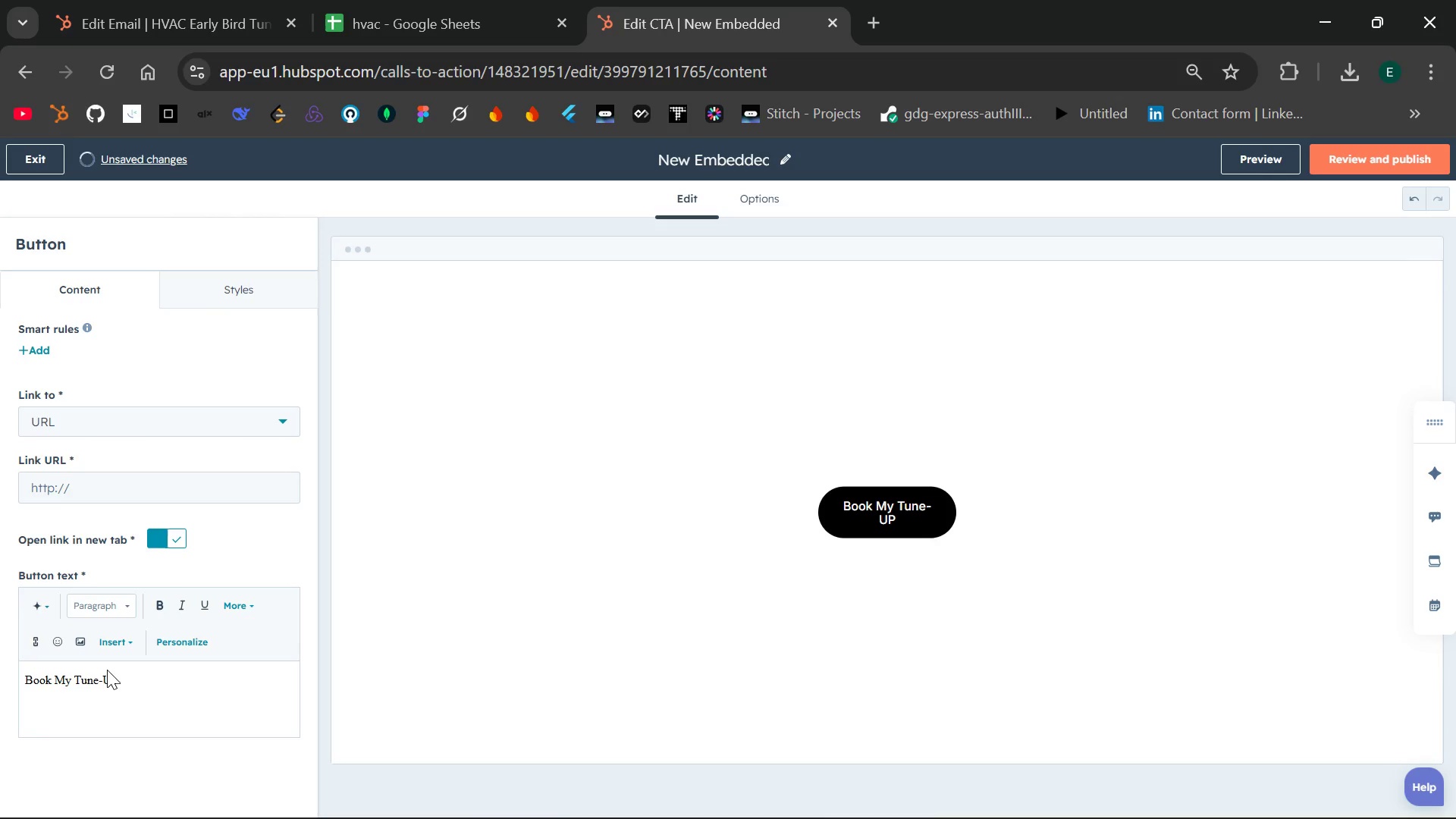 
type( Now)
 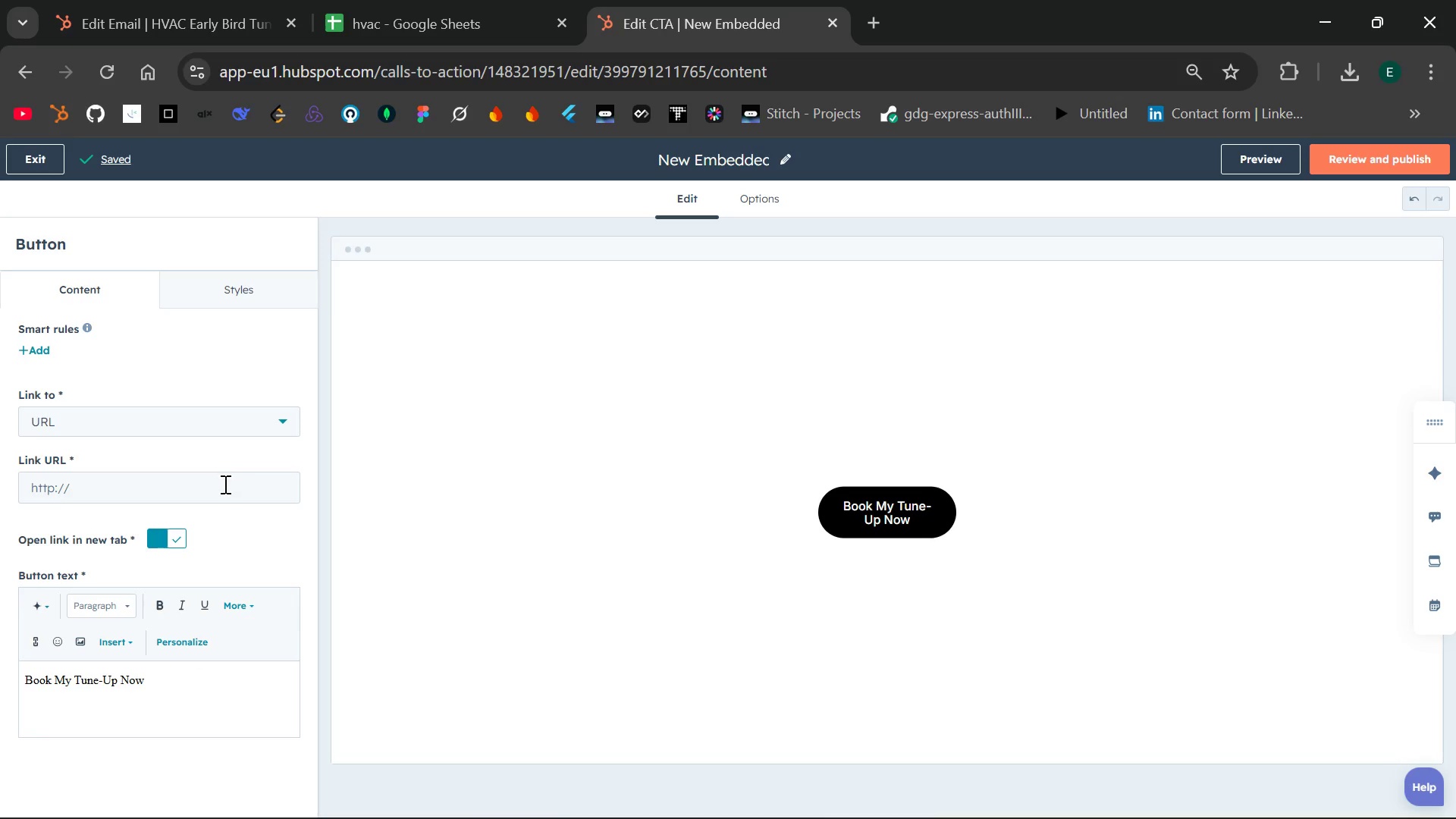 
wait(5.45)
 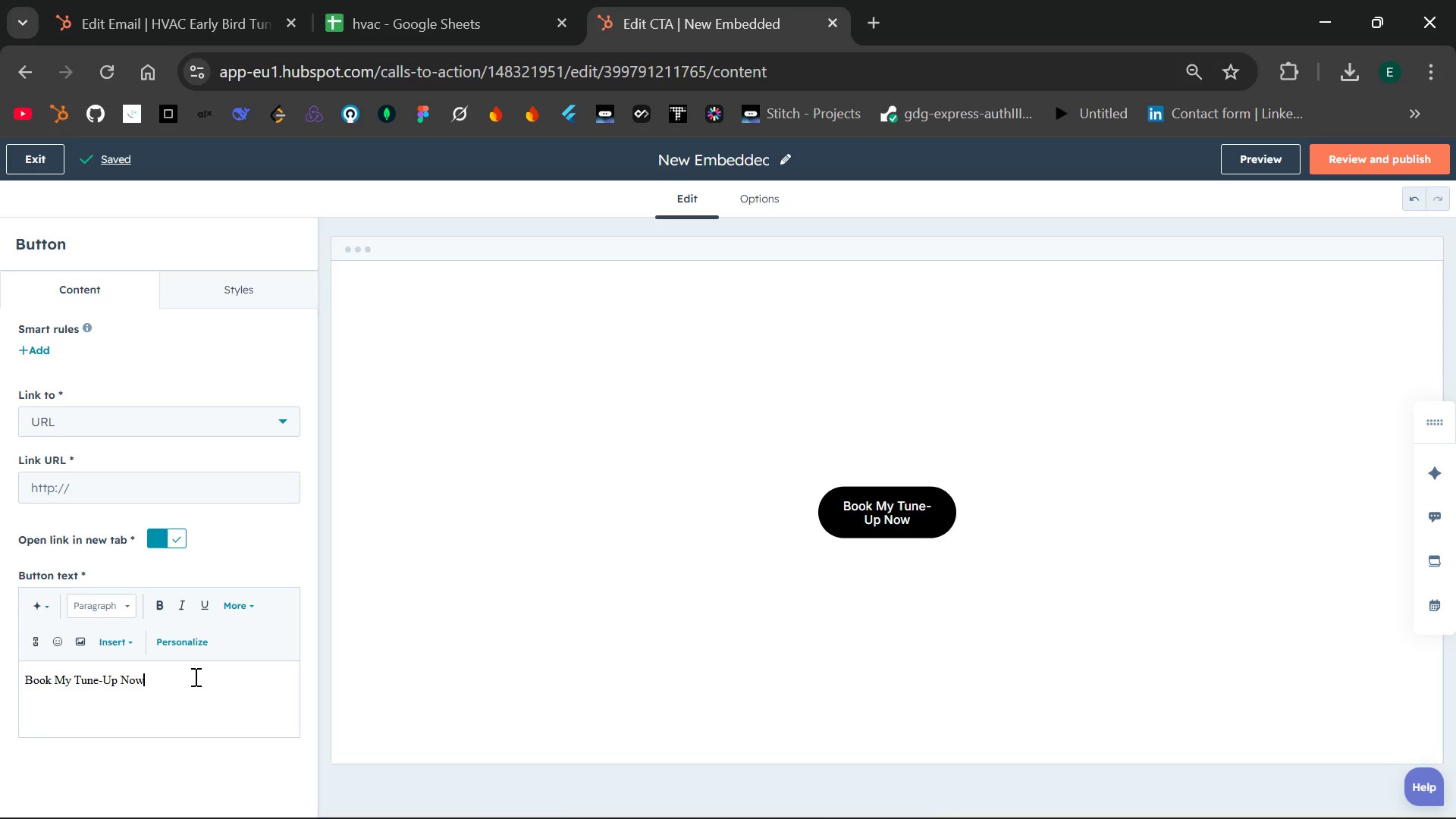 
left_click([222, 486])
 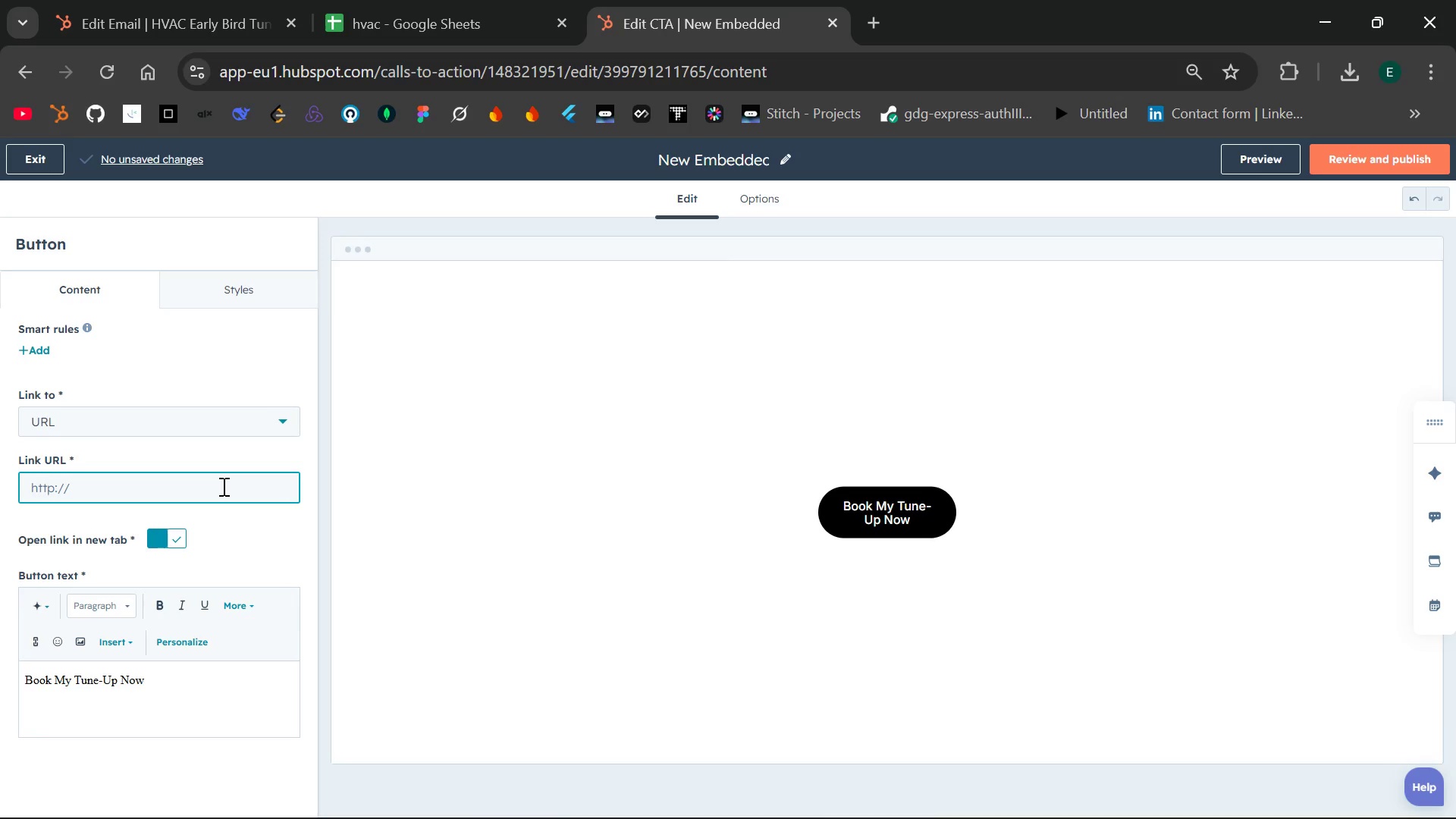 
type(https://your)
key(Backspace)
key(Backspace)
key(Backspace)
key(Backspace)
 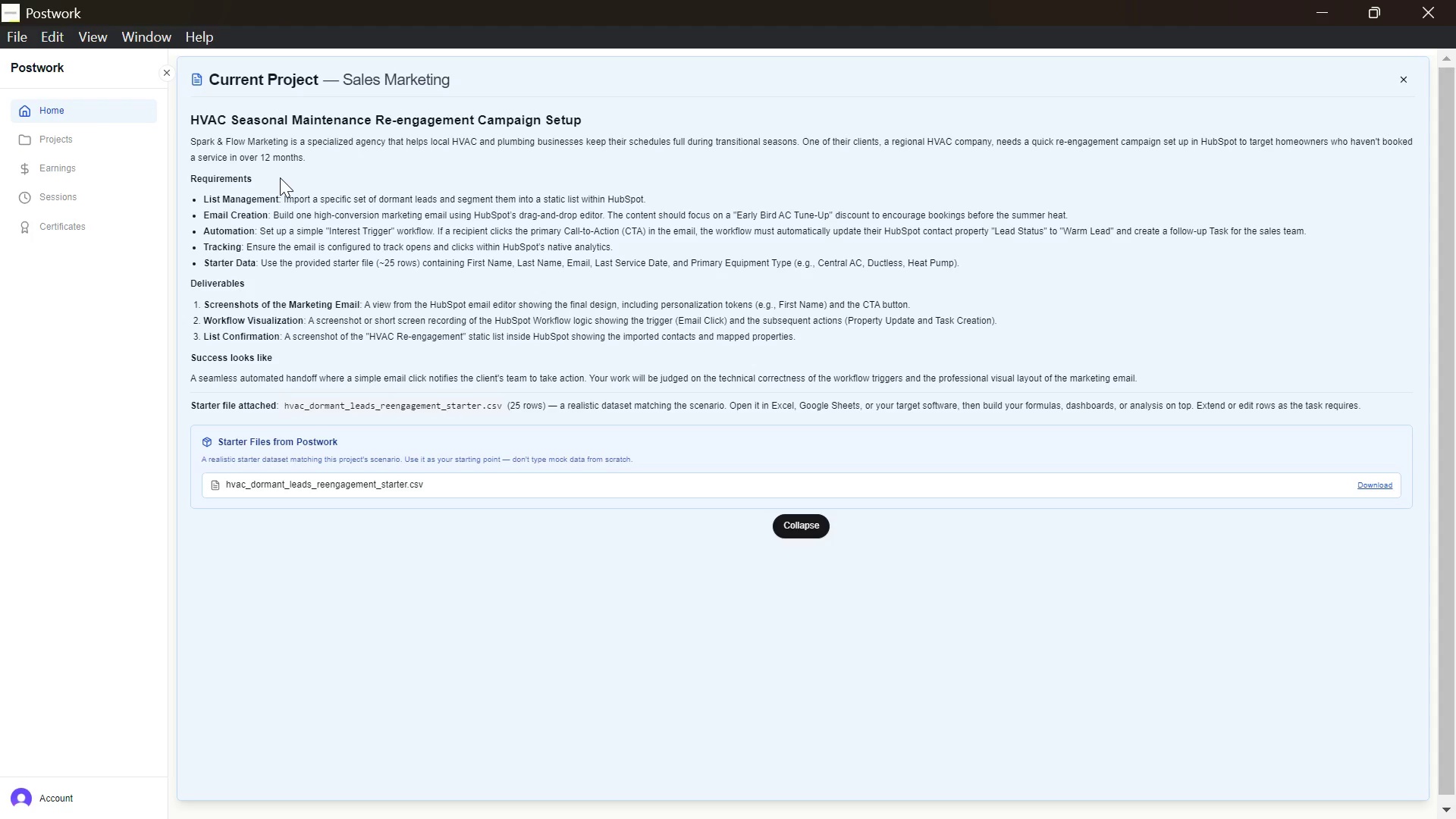 
wait(12.62)
 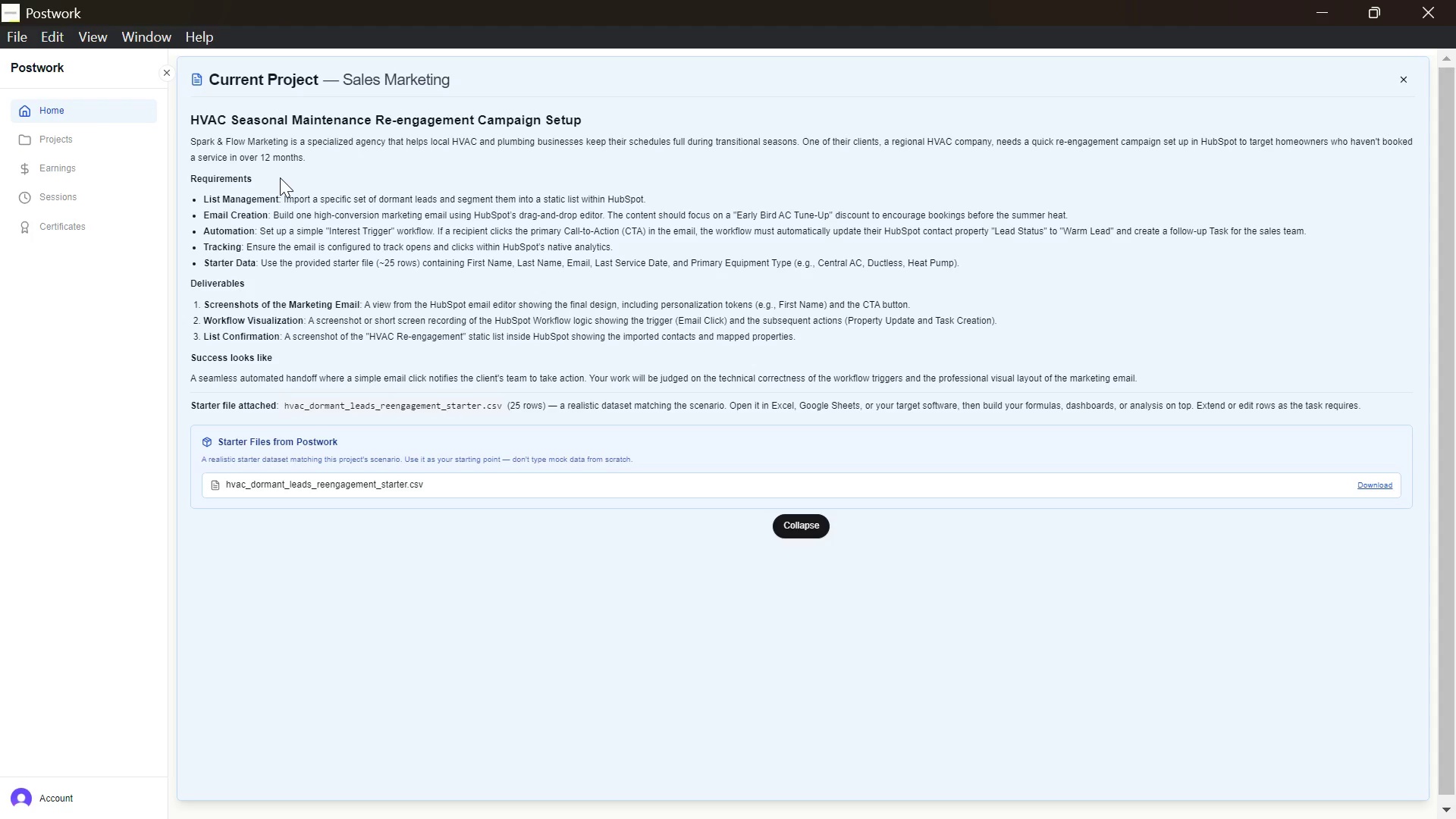 
type(hvac)
 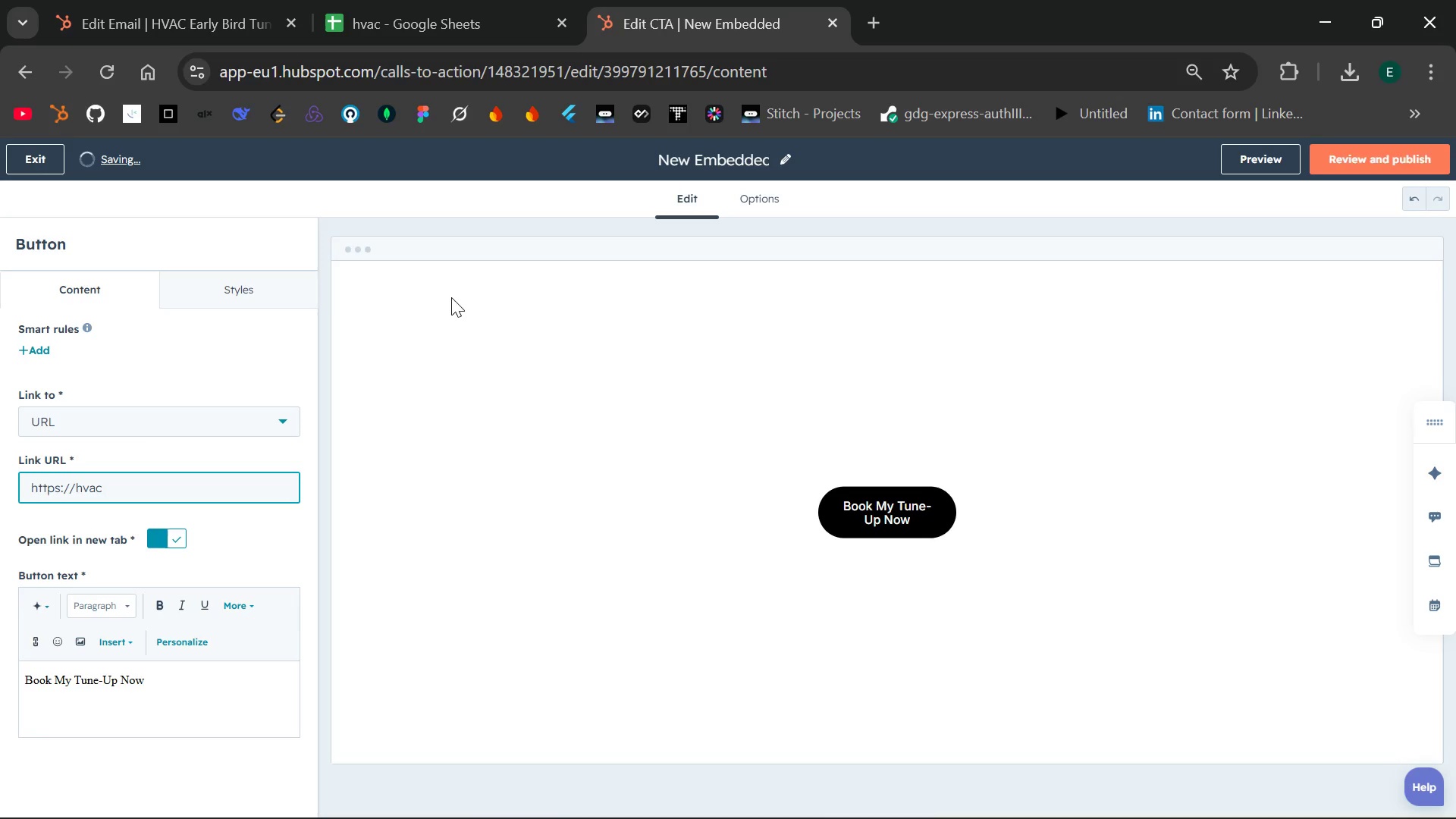 
type(.com/ac-tuneup-booking)